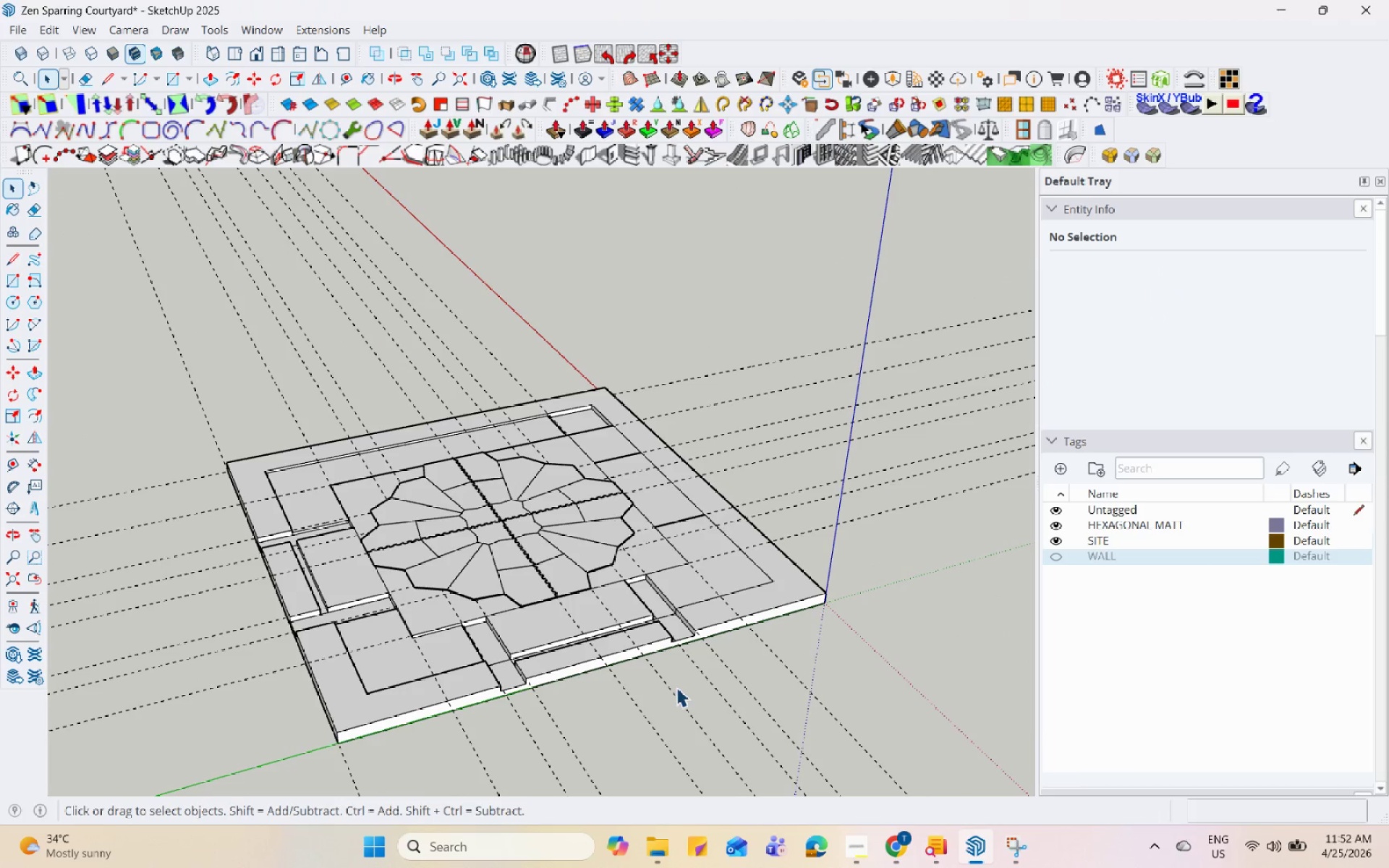 
scroll: coordinate [593, 464], scroll_direction: down, amount: 1.0
 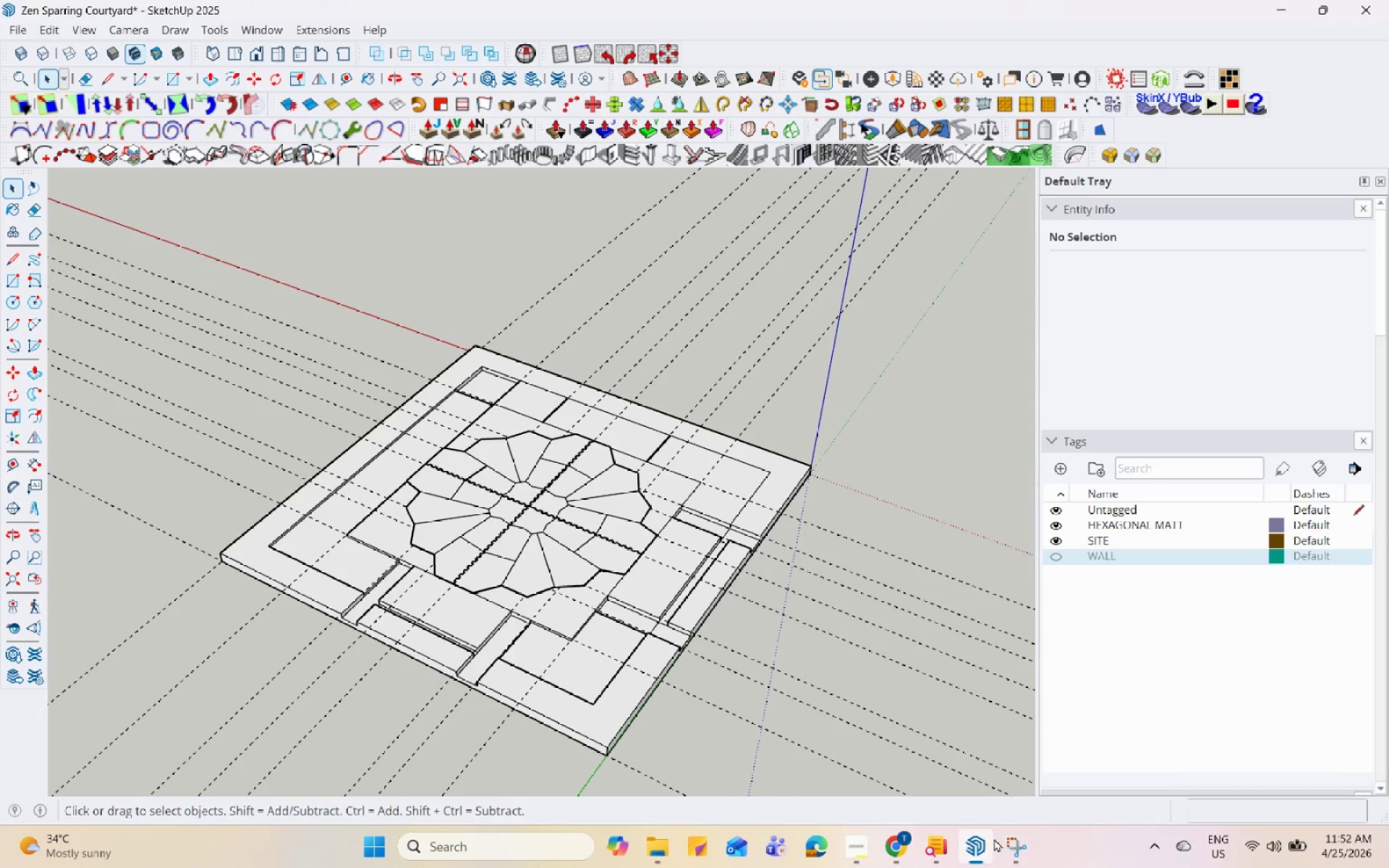 
left_click([1015, 838])
 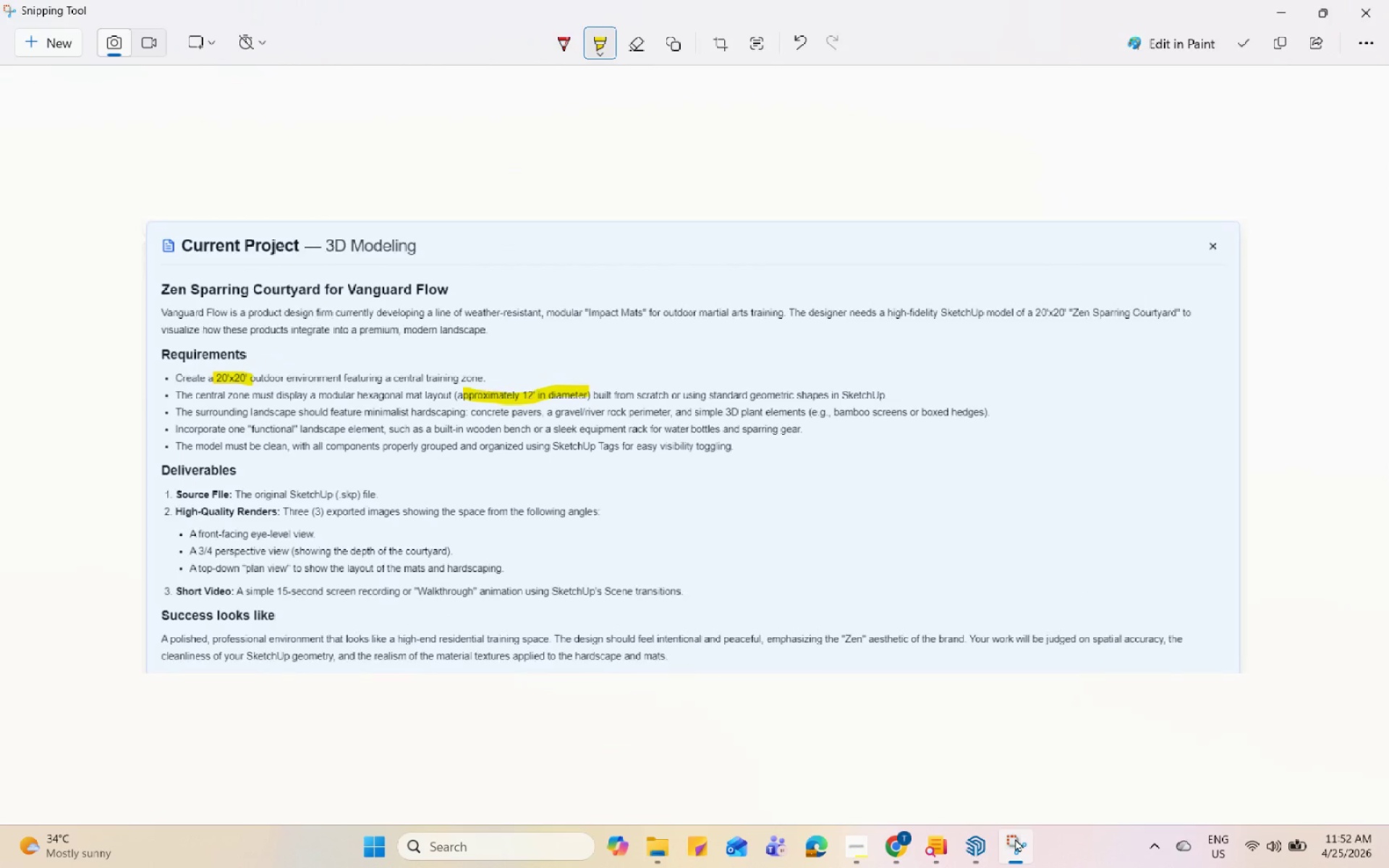 
left_click([1015, 838])
 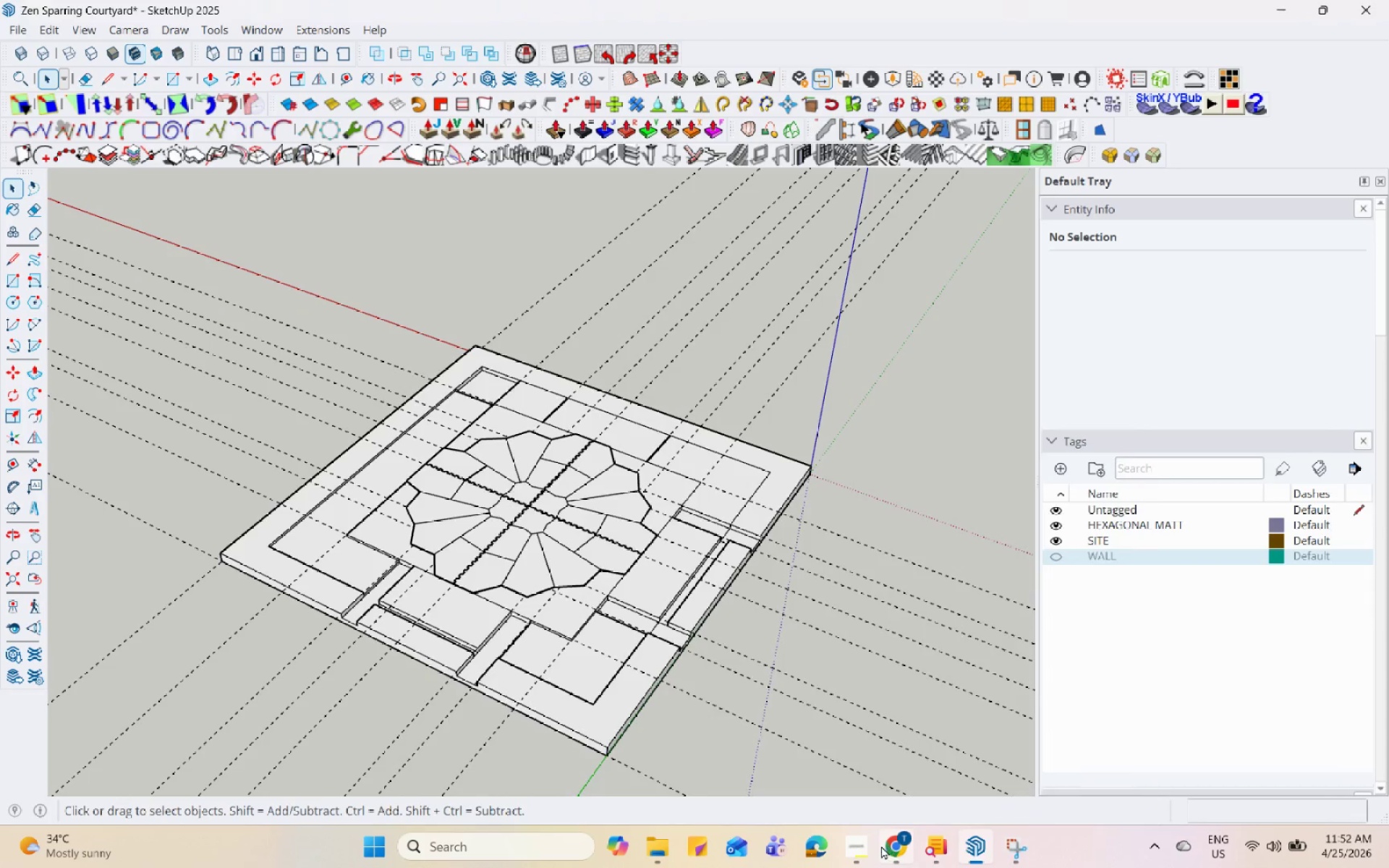 
left_click([872, 847])